 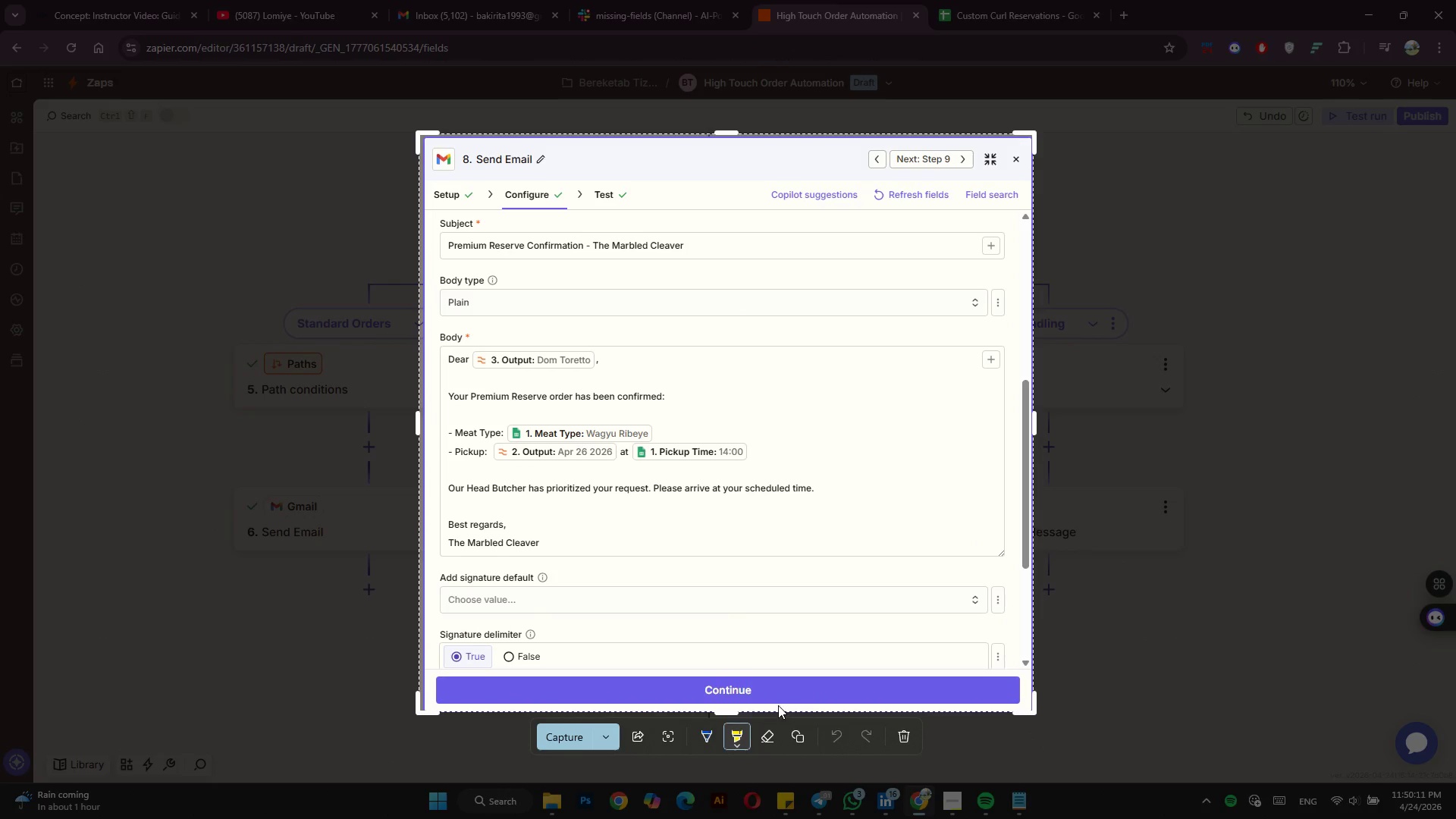 
left_click([611, 742])
 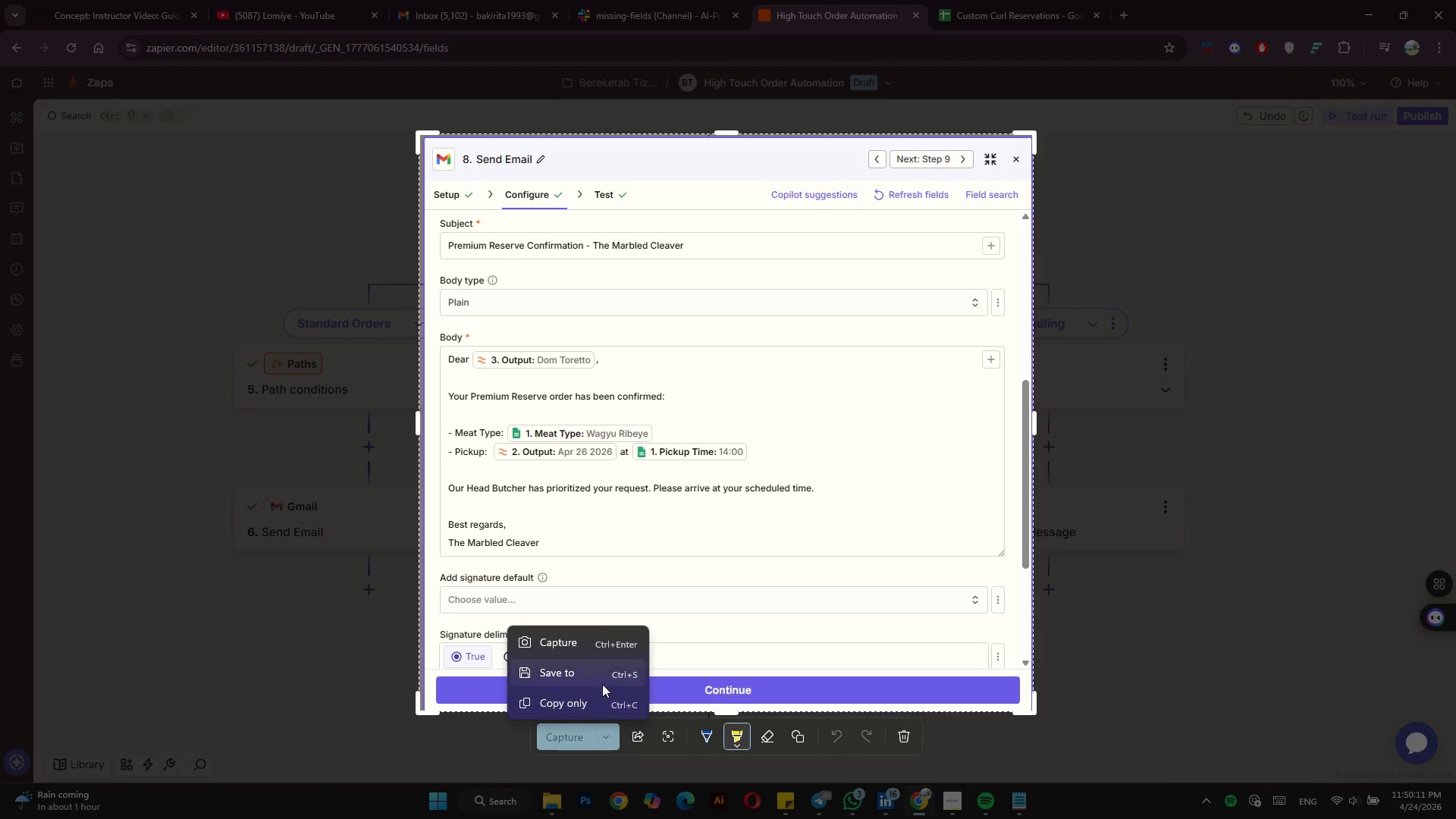 
left_click([604, 672])
 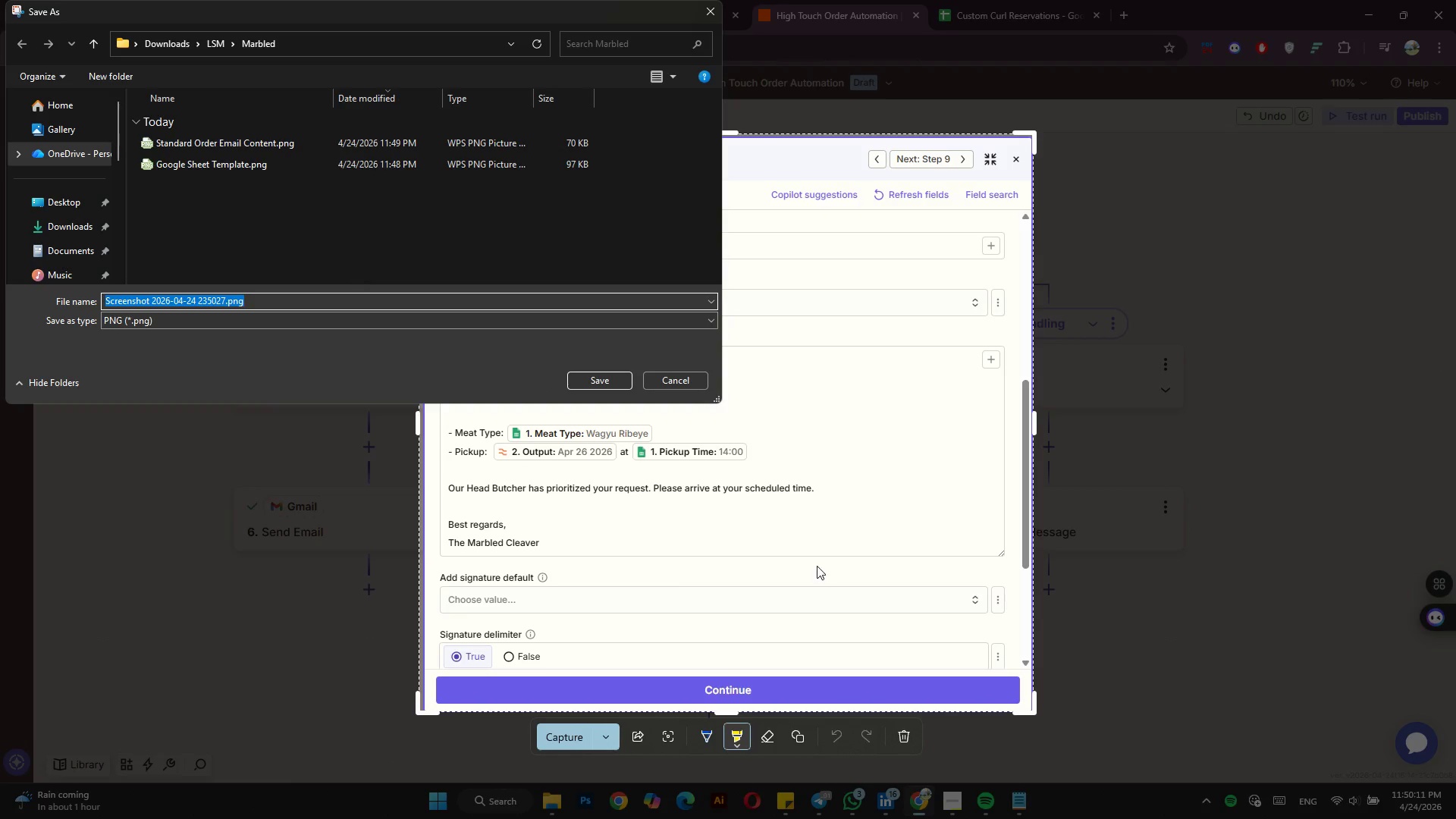 
key(Alt+Tab)
 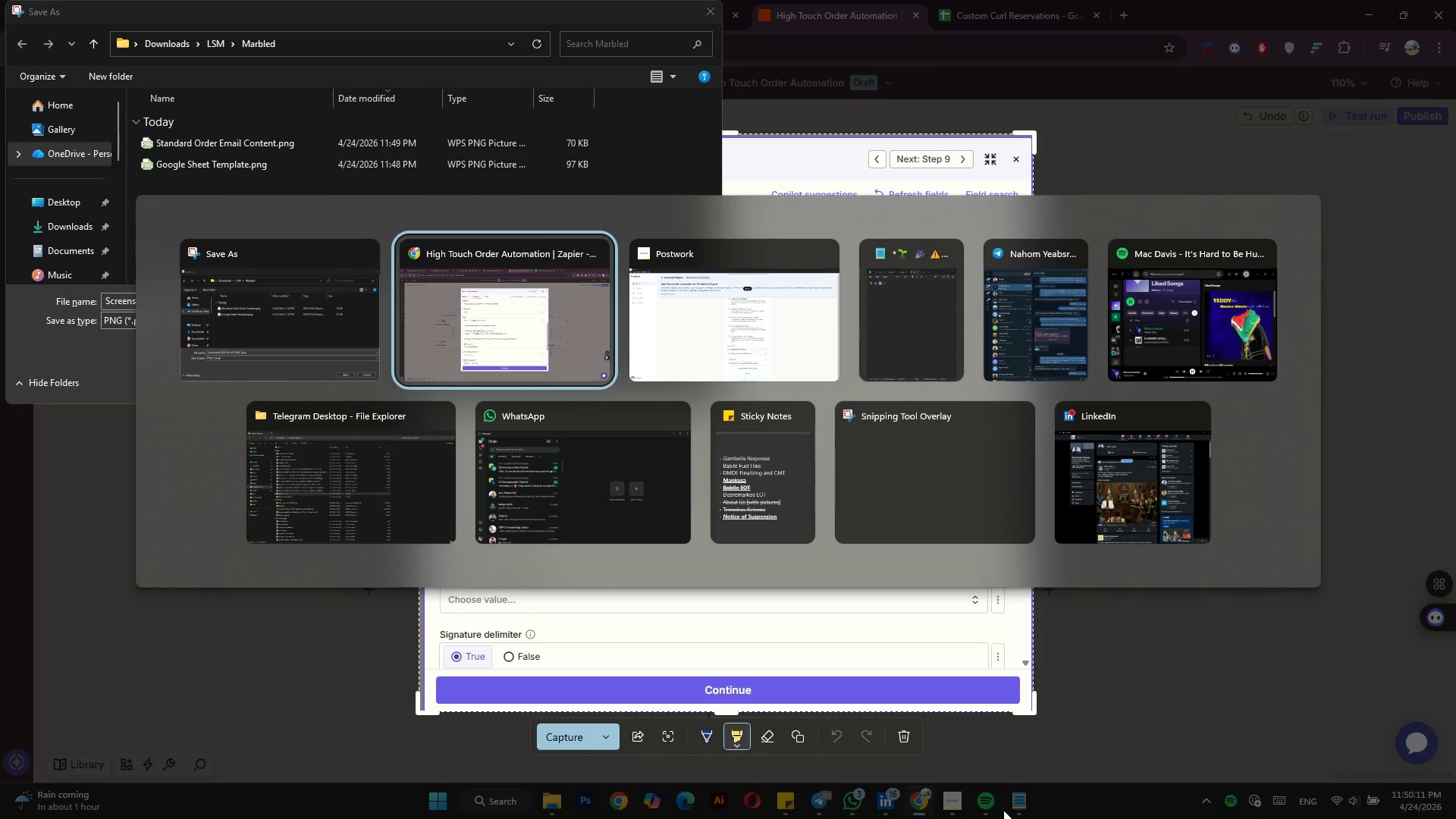 
key(Alt+Tab)